 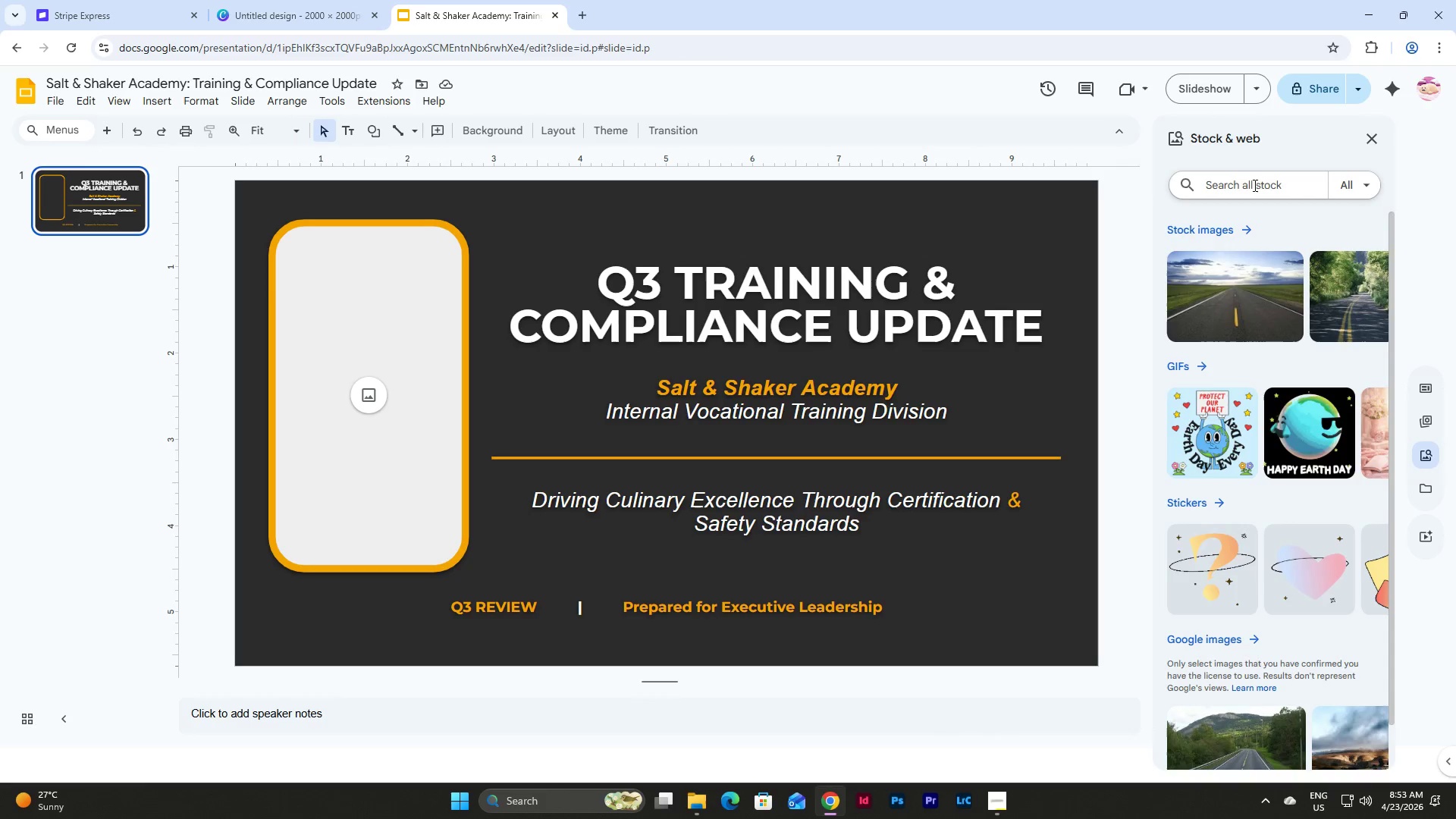 
type(industrial kitchen texture)
 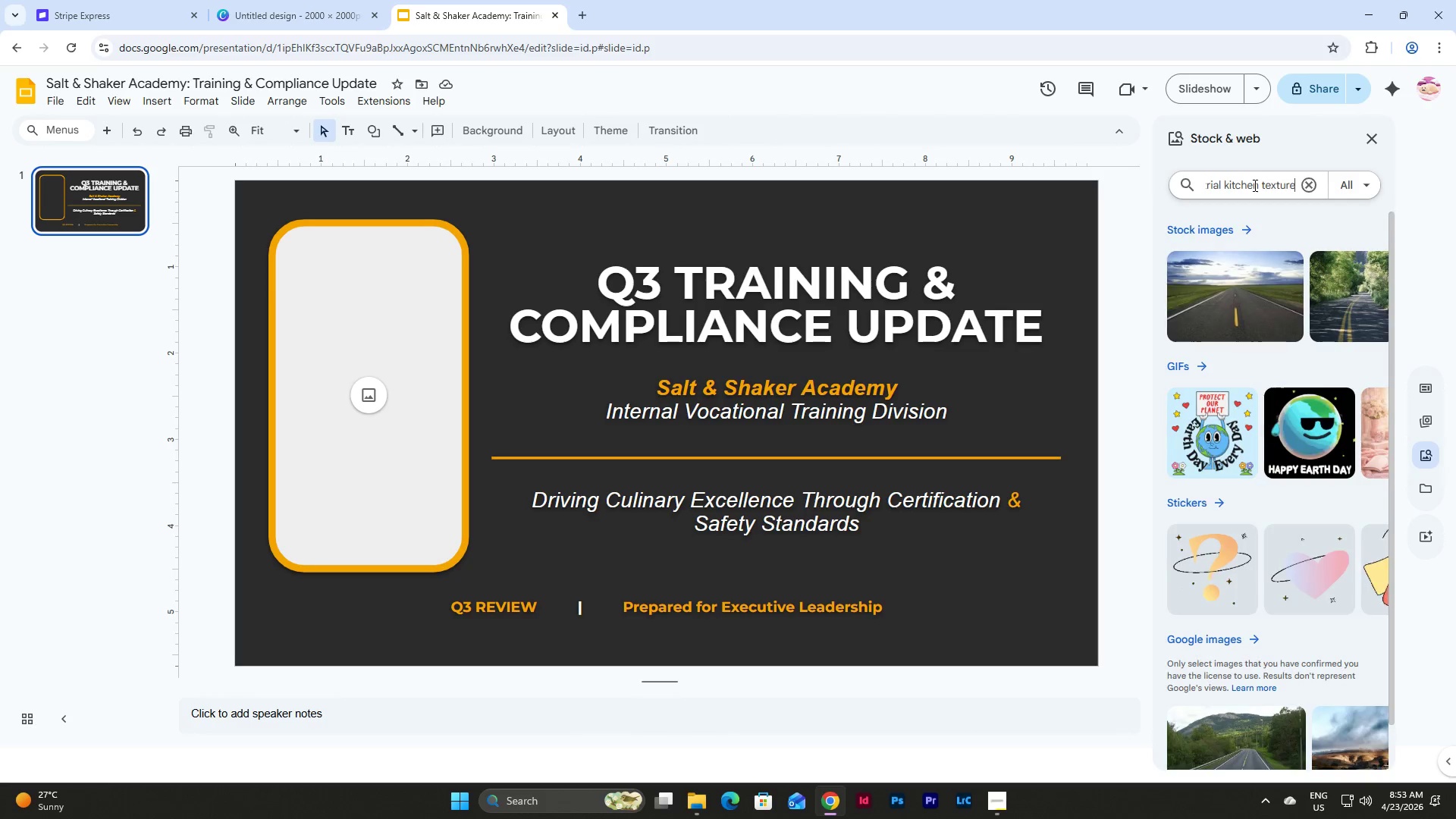 
key(Enter)
 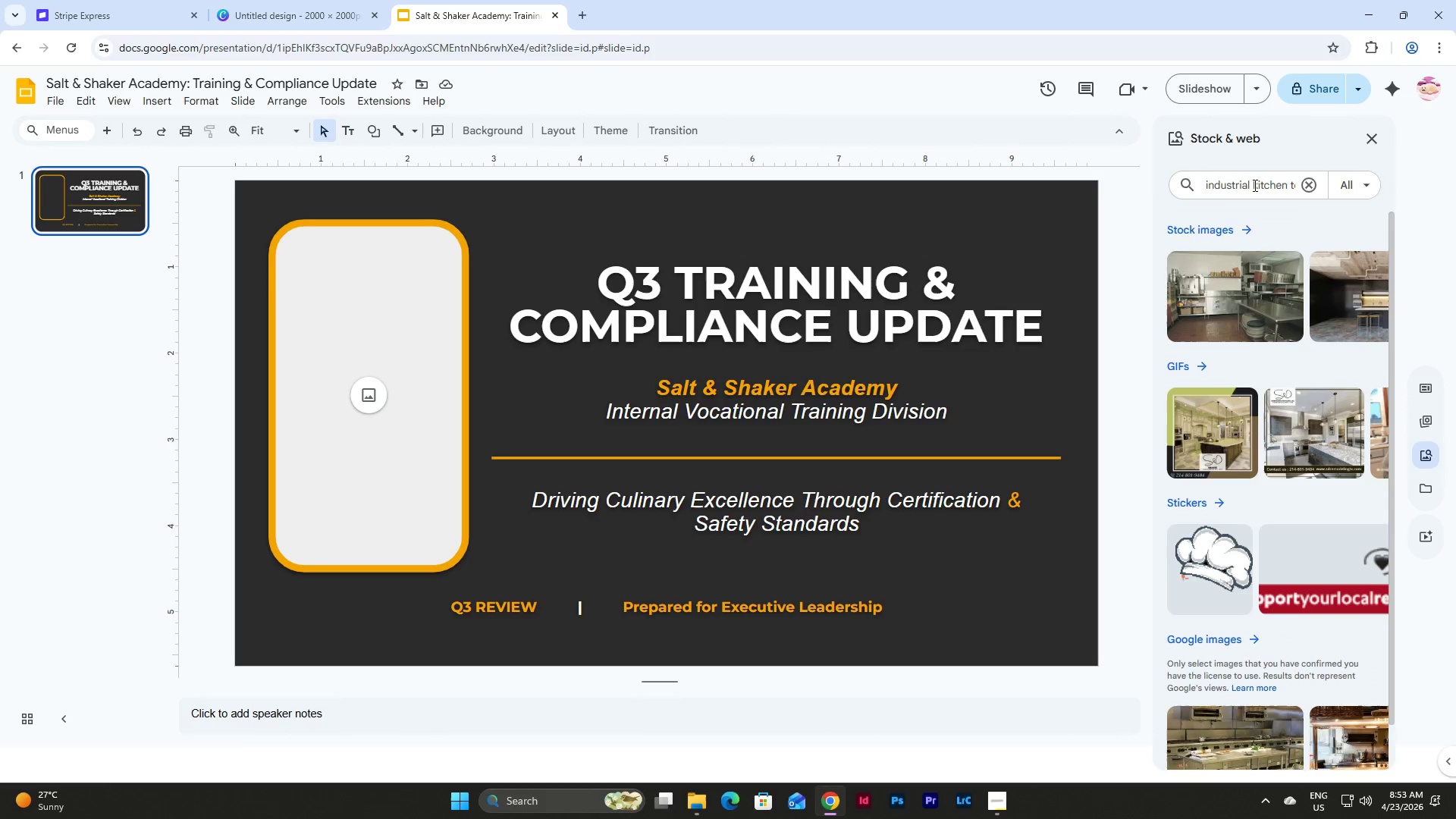 
left_click([1254, 221])
 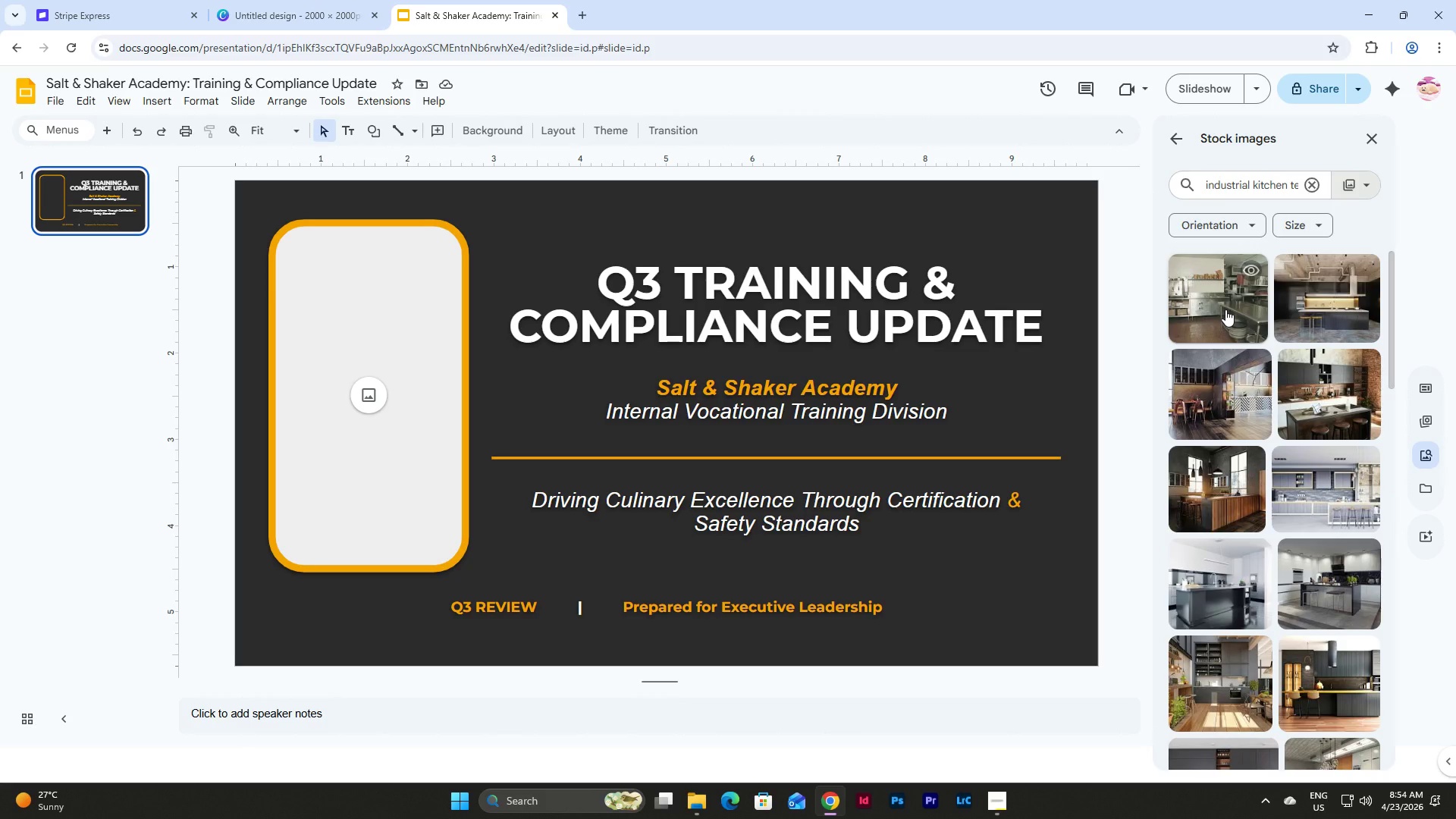 
scroll: coordinate [1225, 309], scroll_direction: down, amount: 8.0
 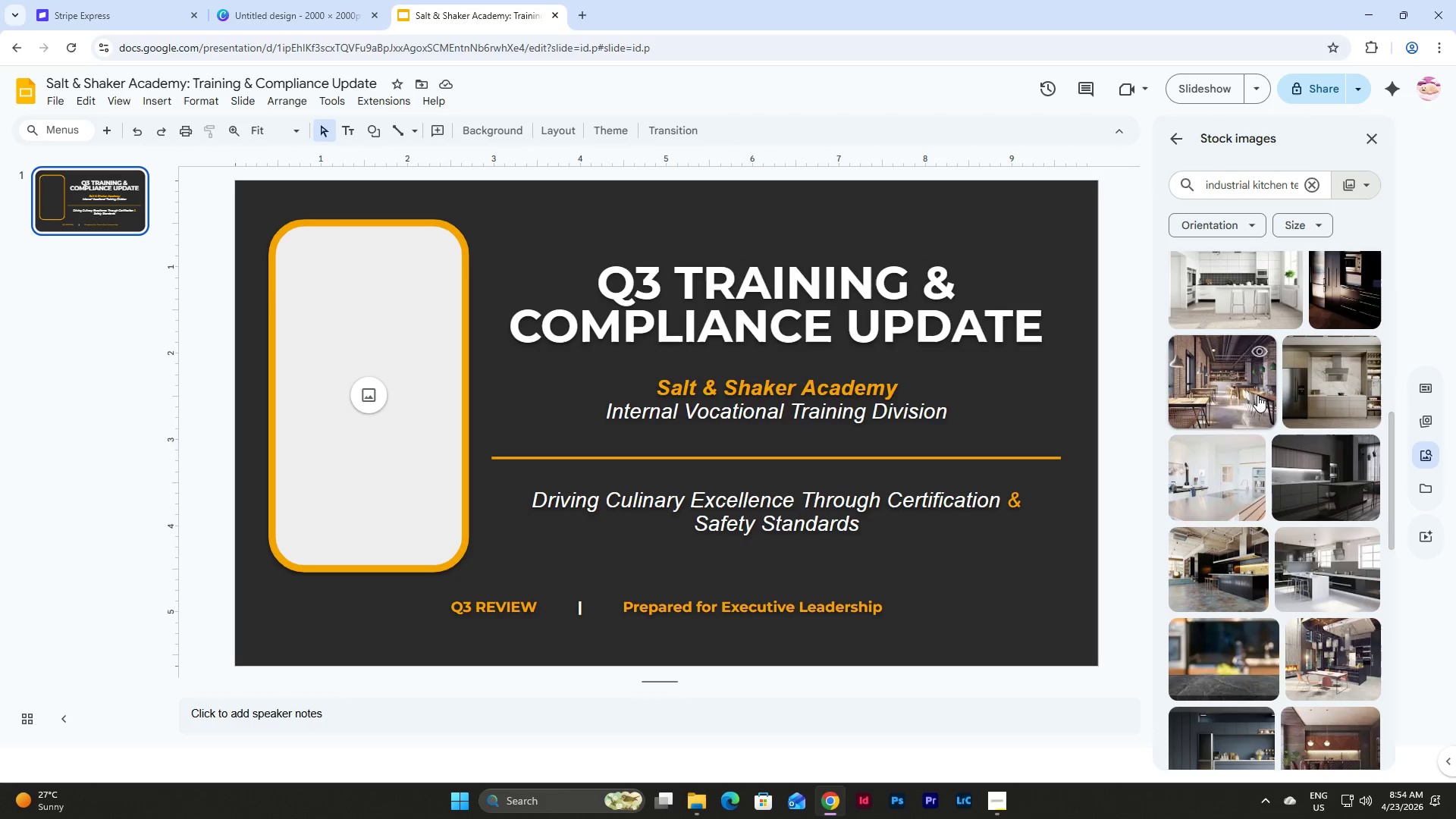 
left_click([1008, 805])